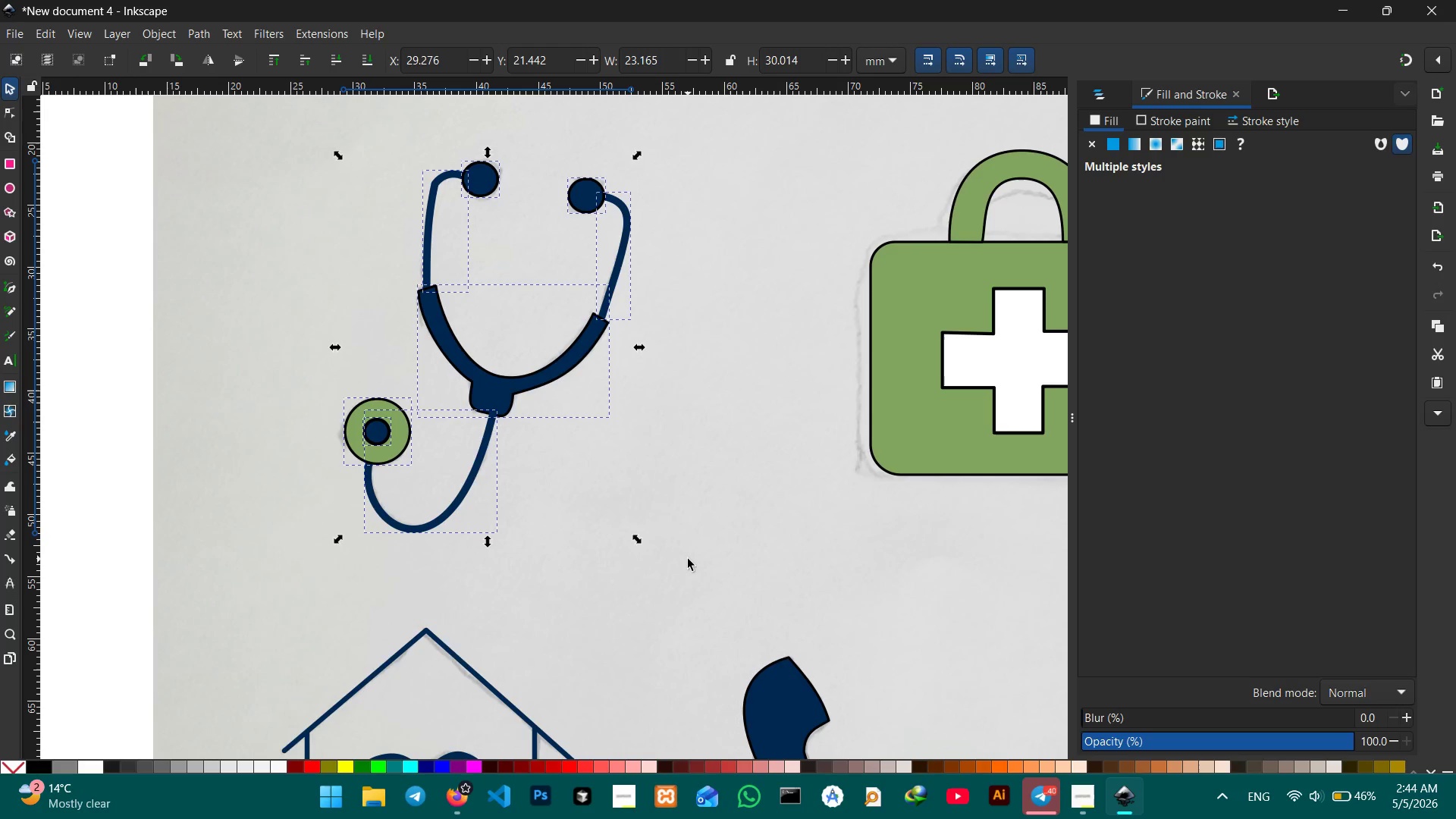 
key(Control+G)
 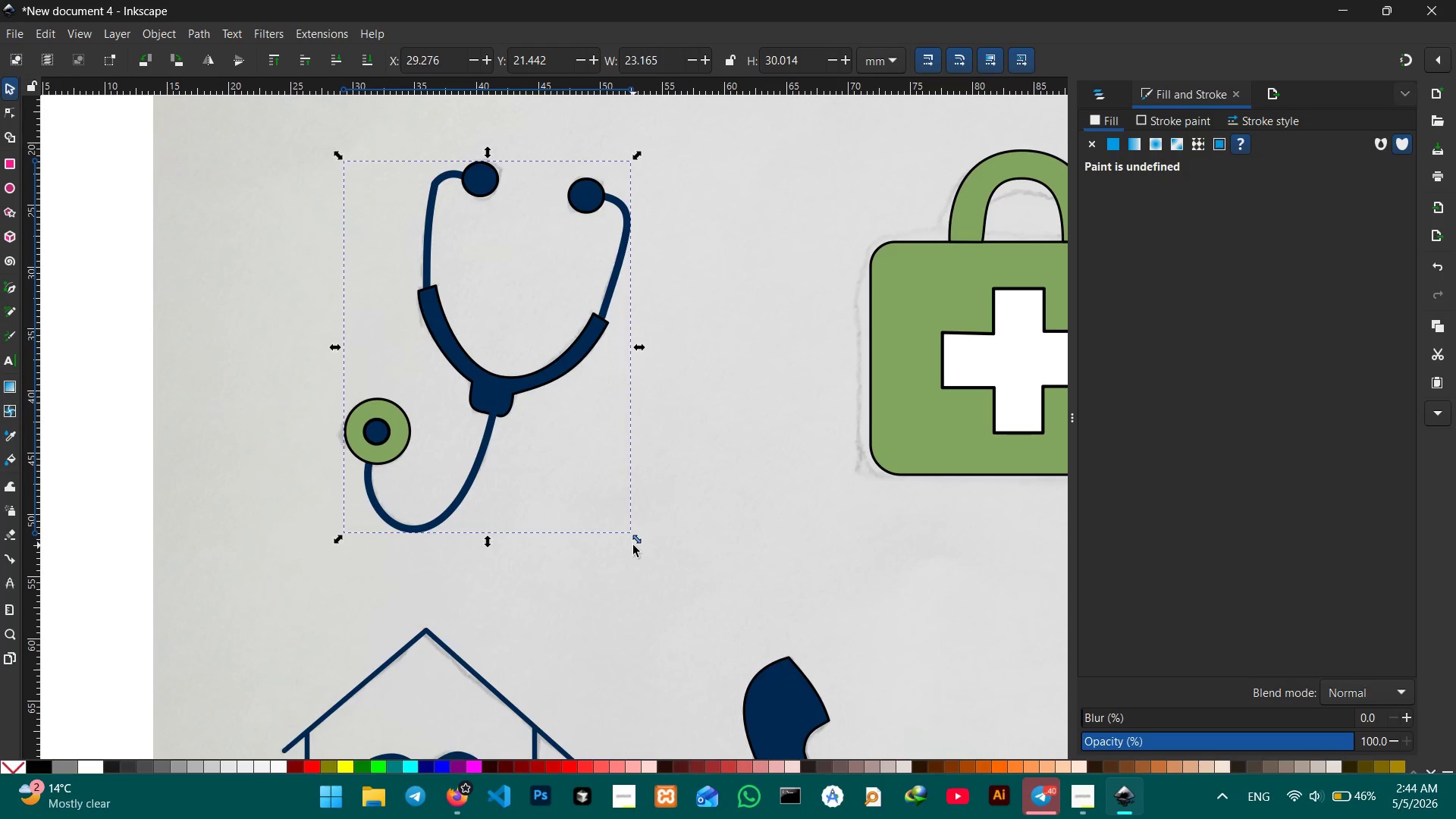 
key(Control+ControlLeft)
 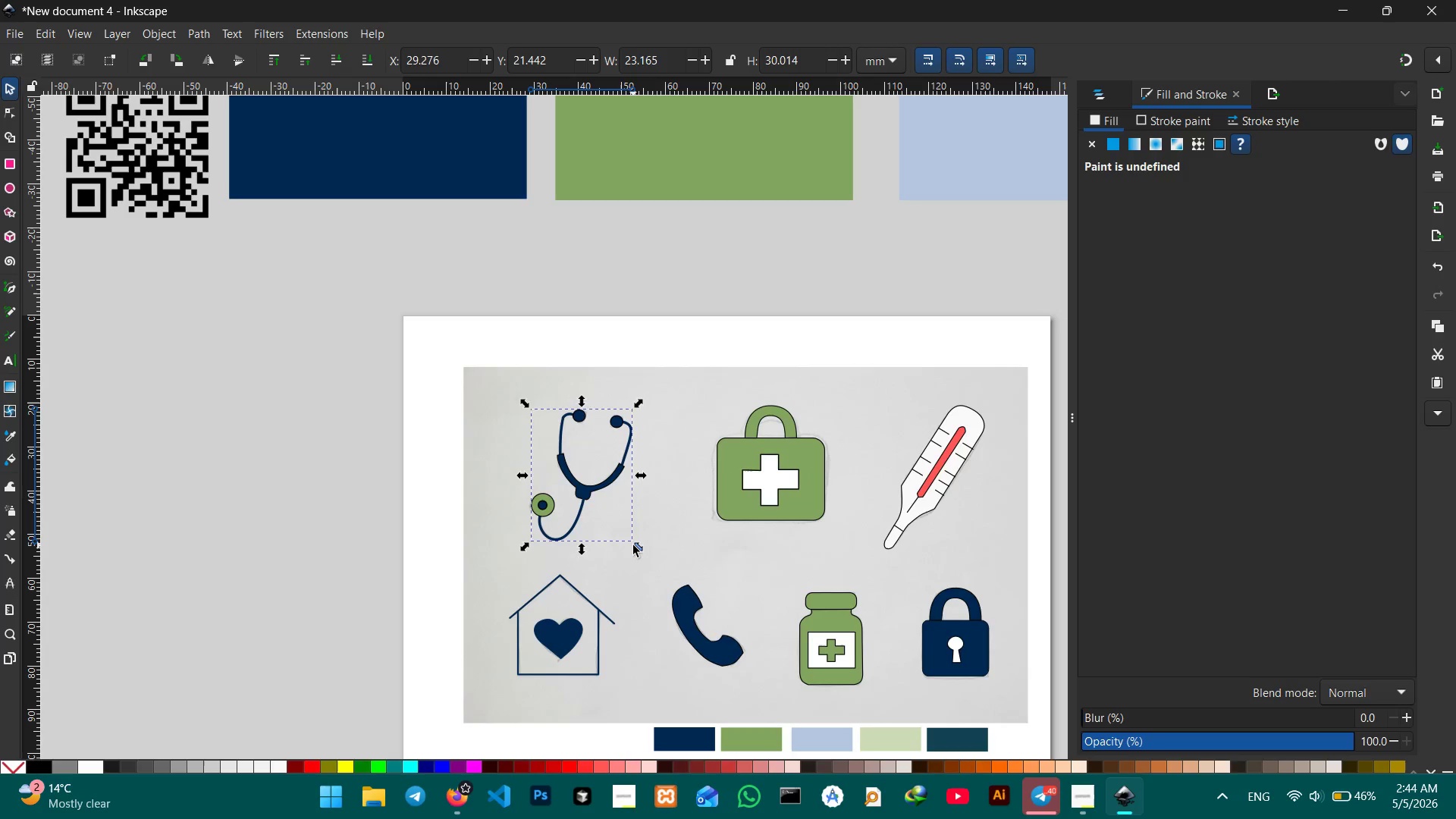 
scroll: coordinate [633, 545], scroll_direction: down, amount: 3.0
 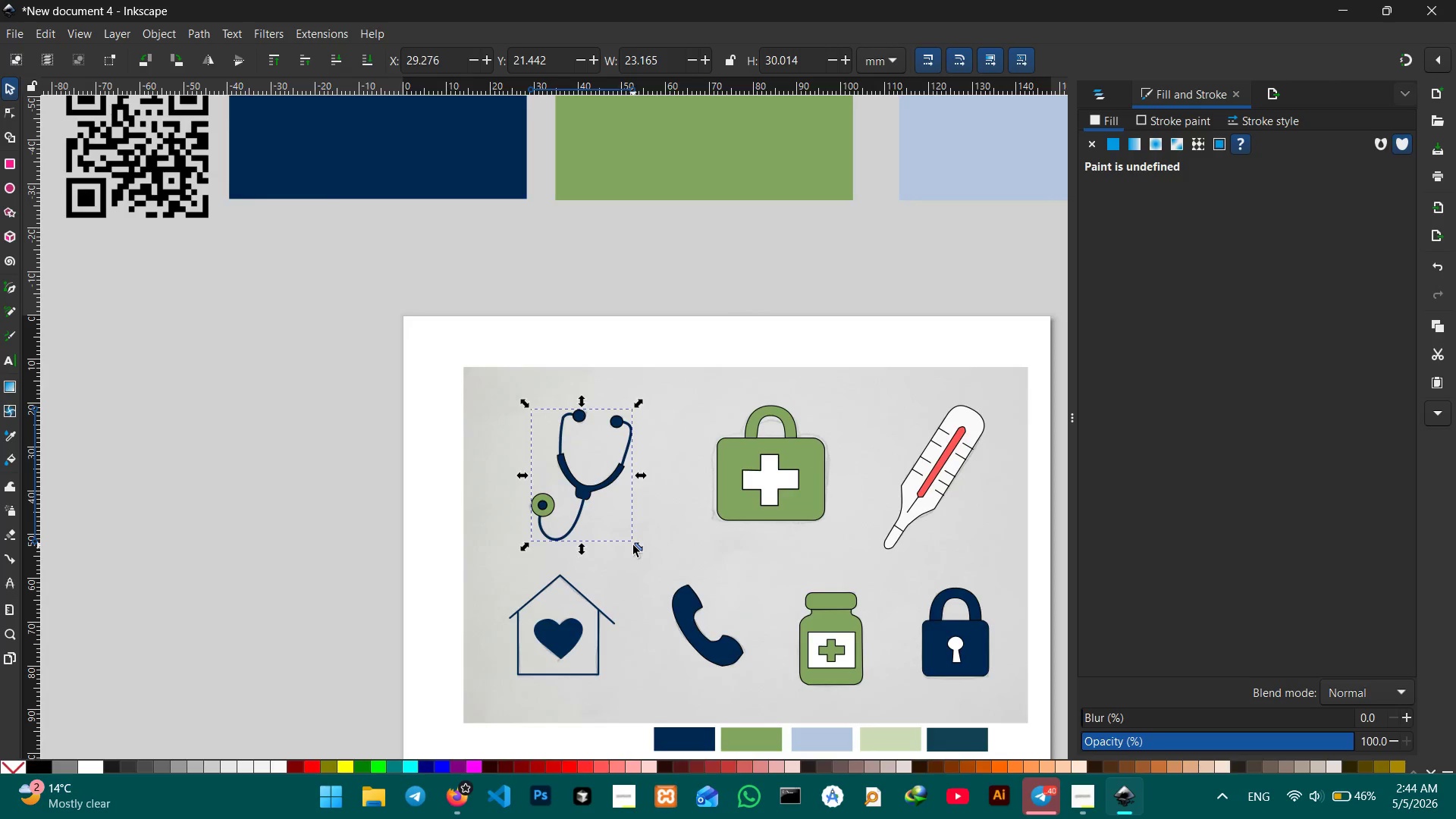 
key(Control+ControlLeft)
 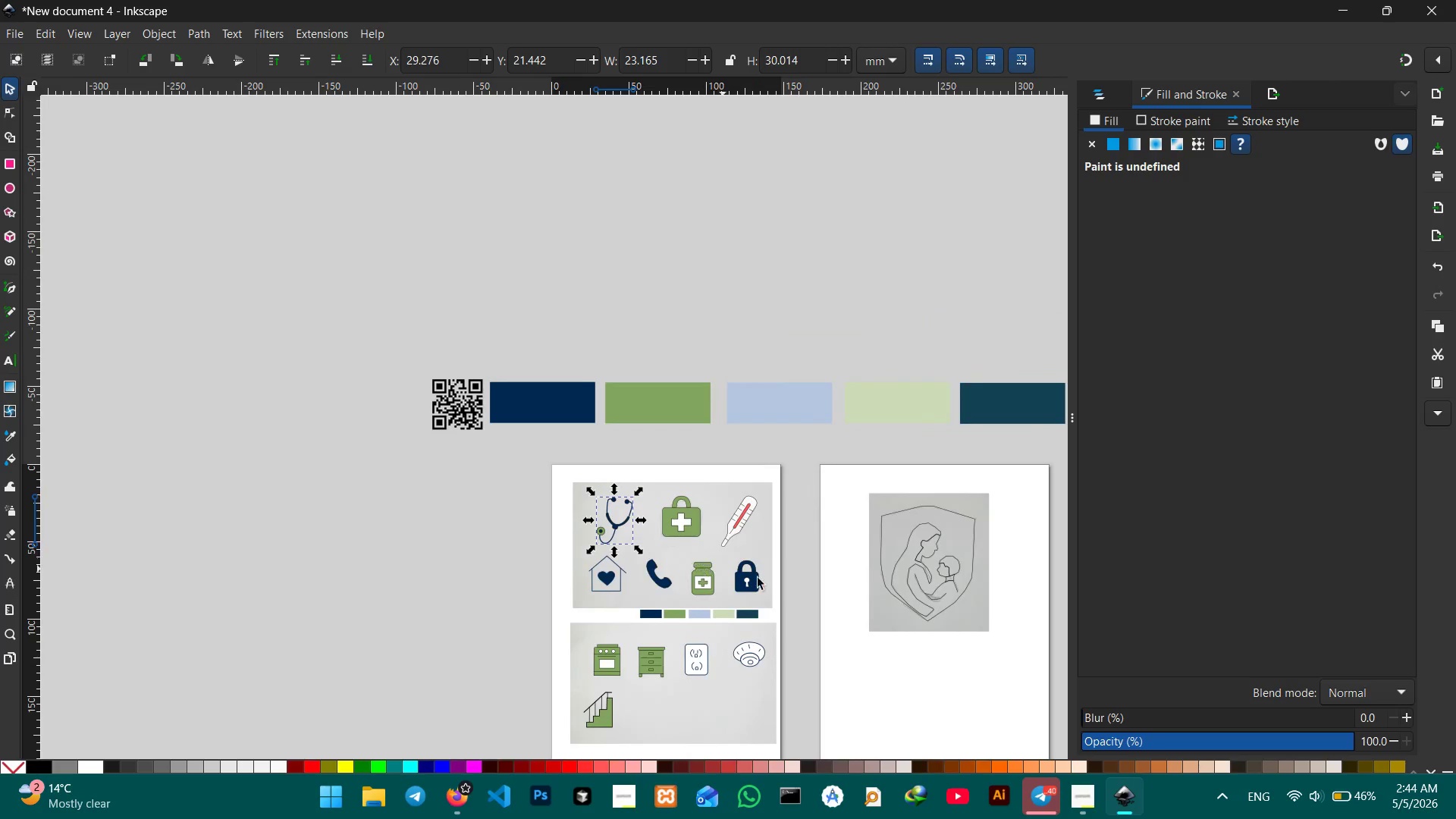 
hold_key(key=Space, duration=1.16)
 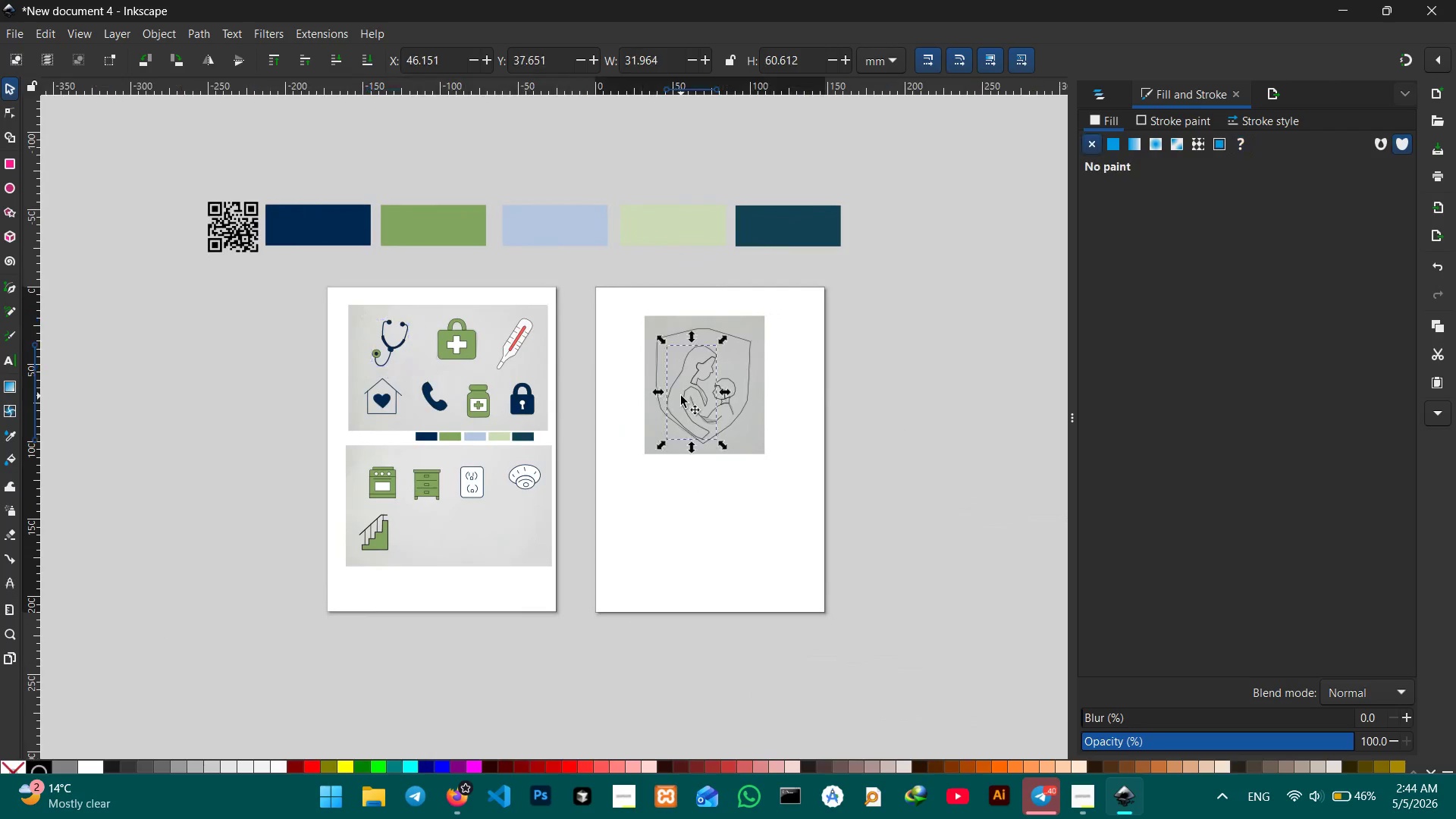 
left_click_drag(start_coordinate=[747, 546], to_coordinate=[533, 400])
 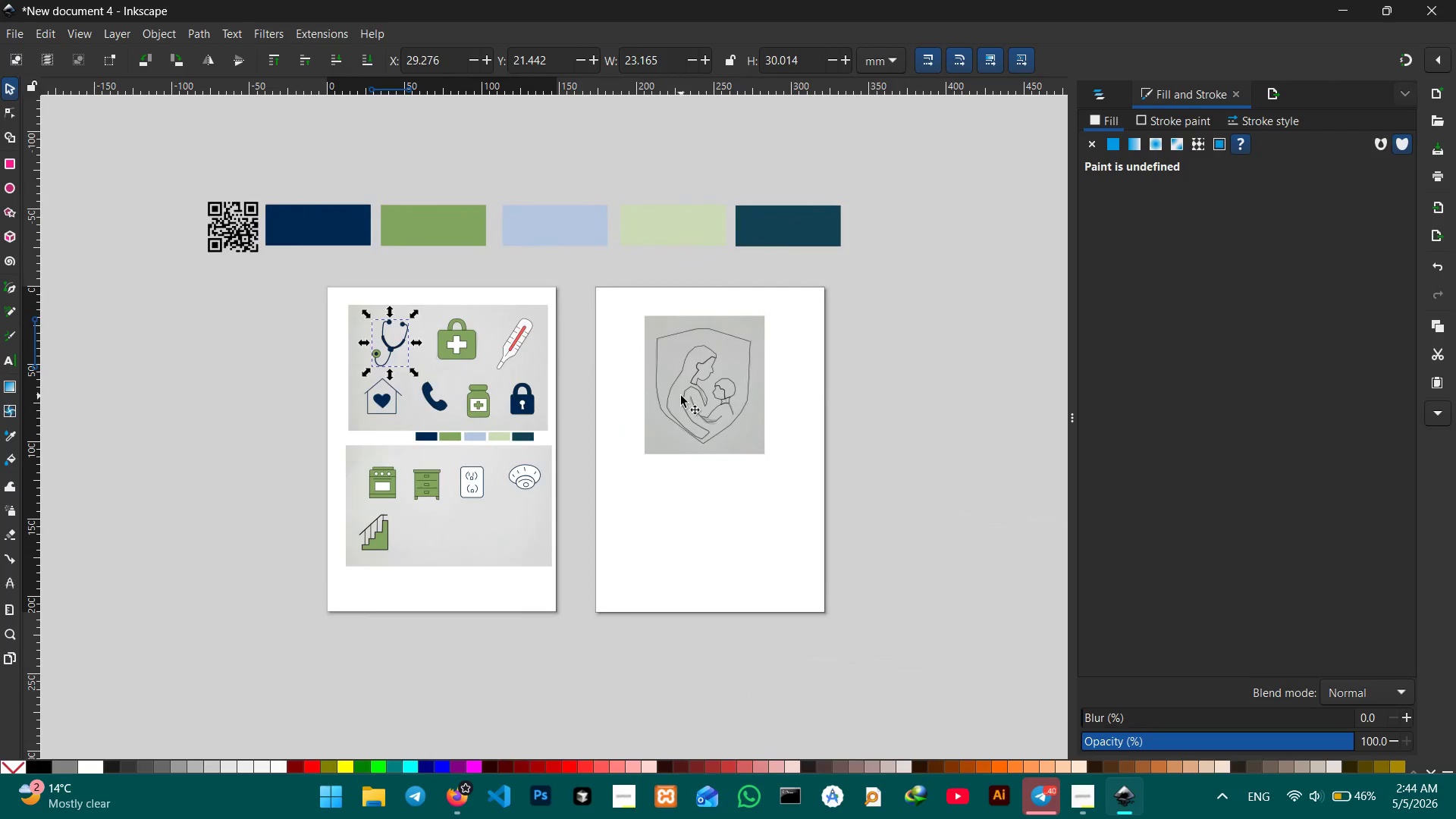 
left_click([681, 396])
 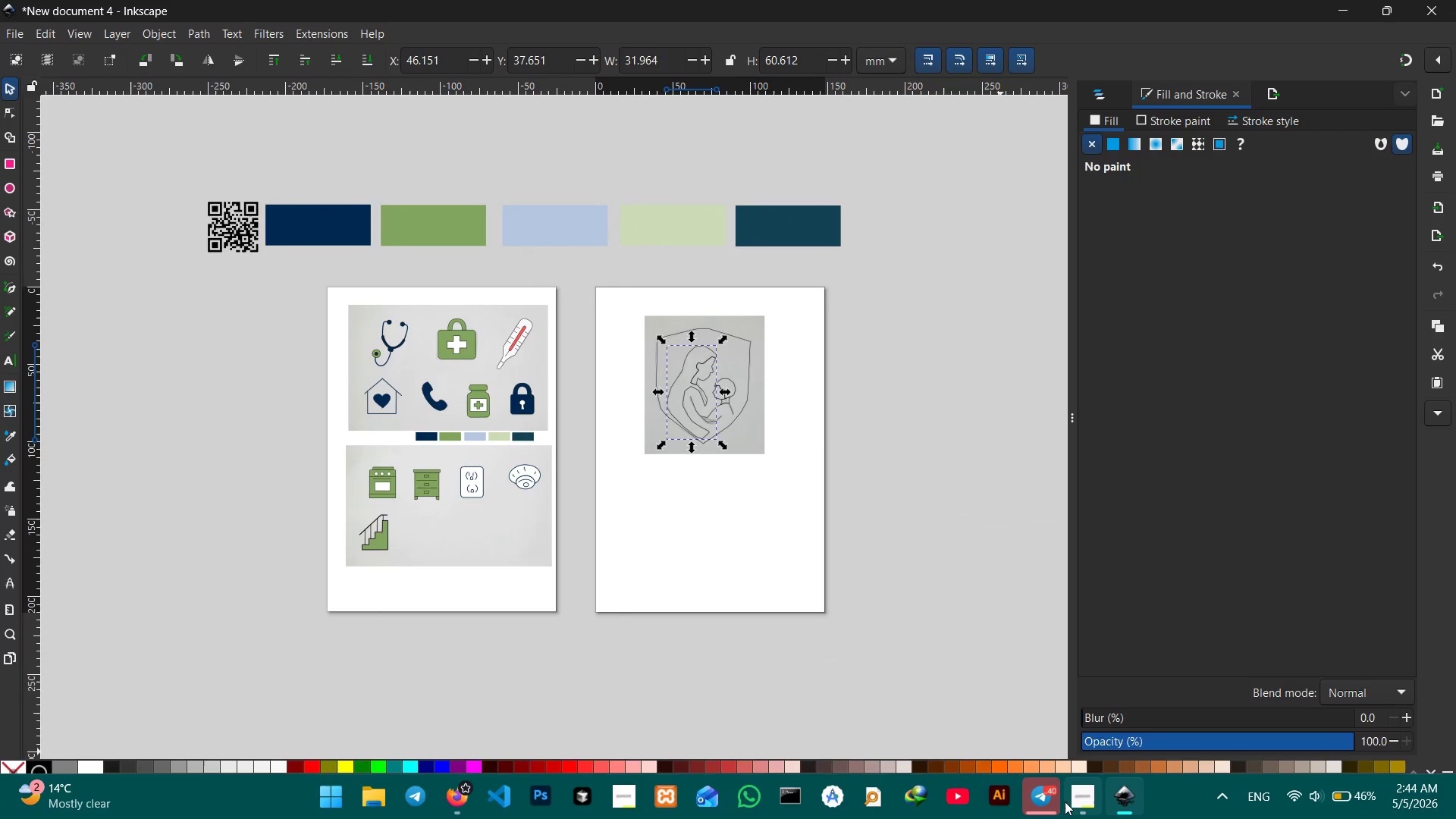 
left_click([1088, 797])